 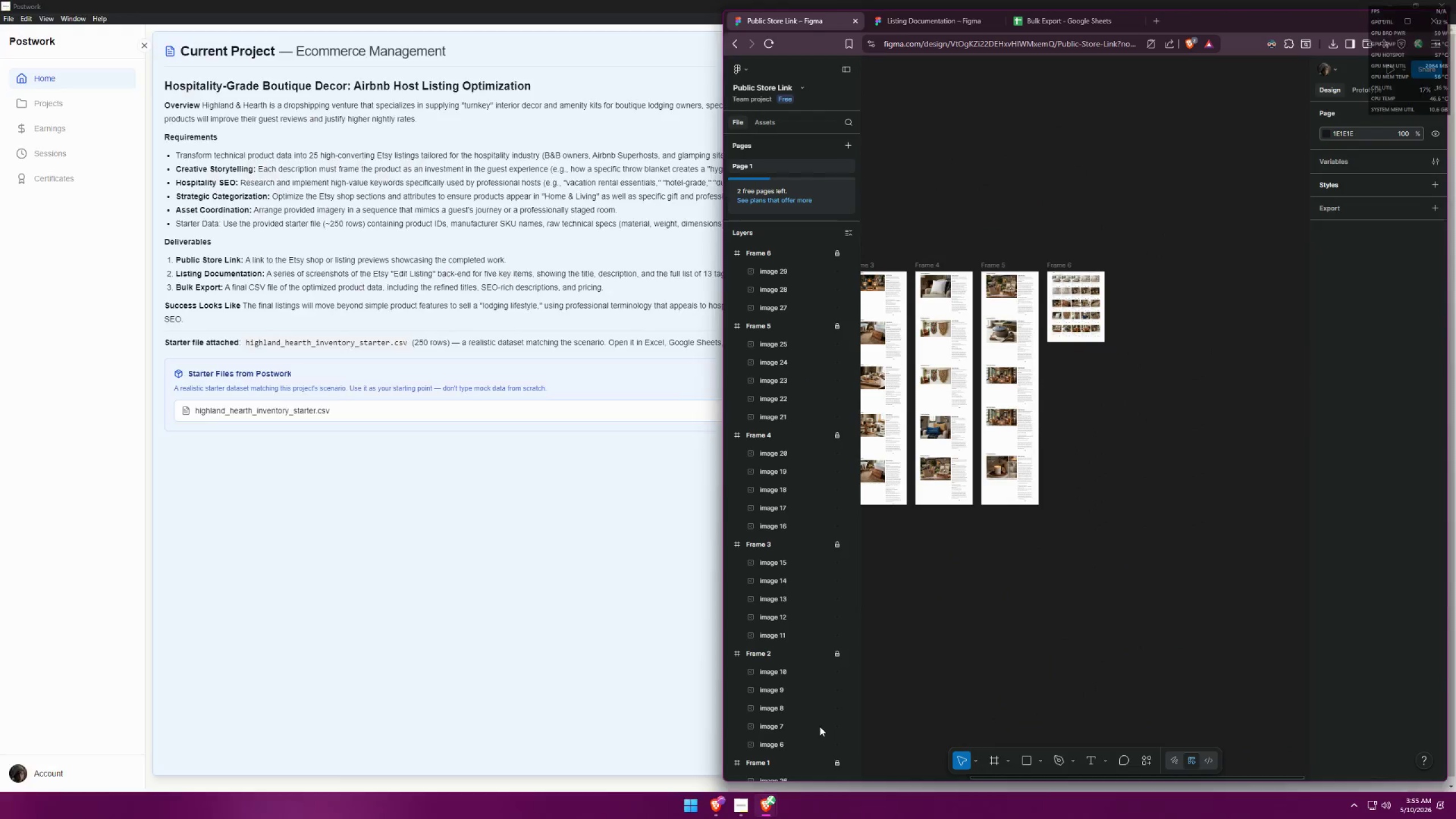 
double_click([770, 806])
 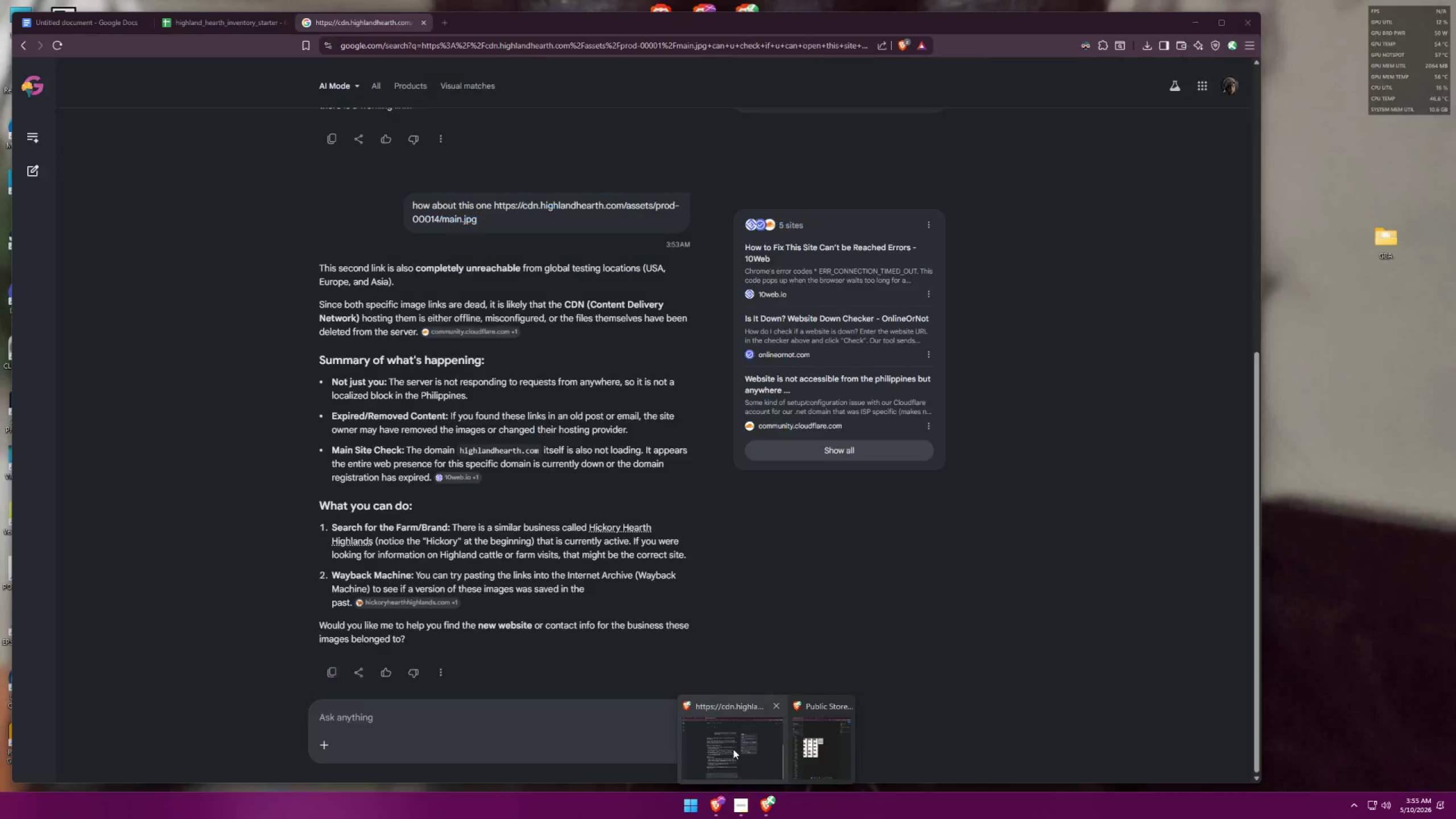 
left_click([733, 749])
 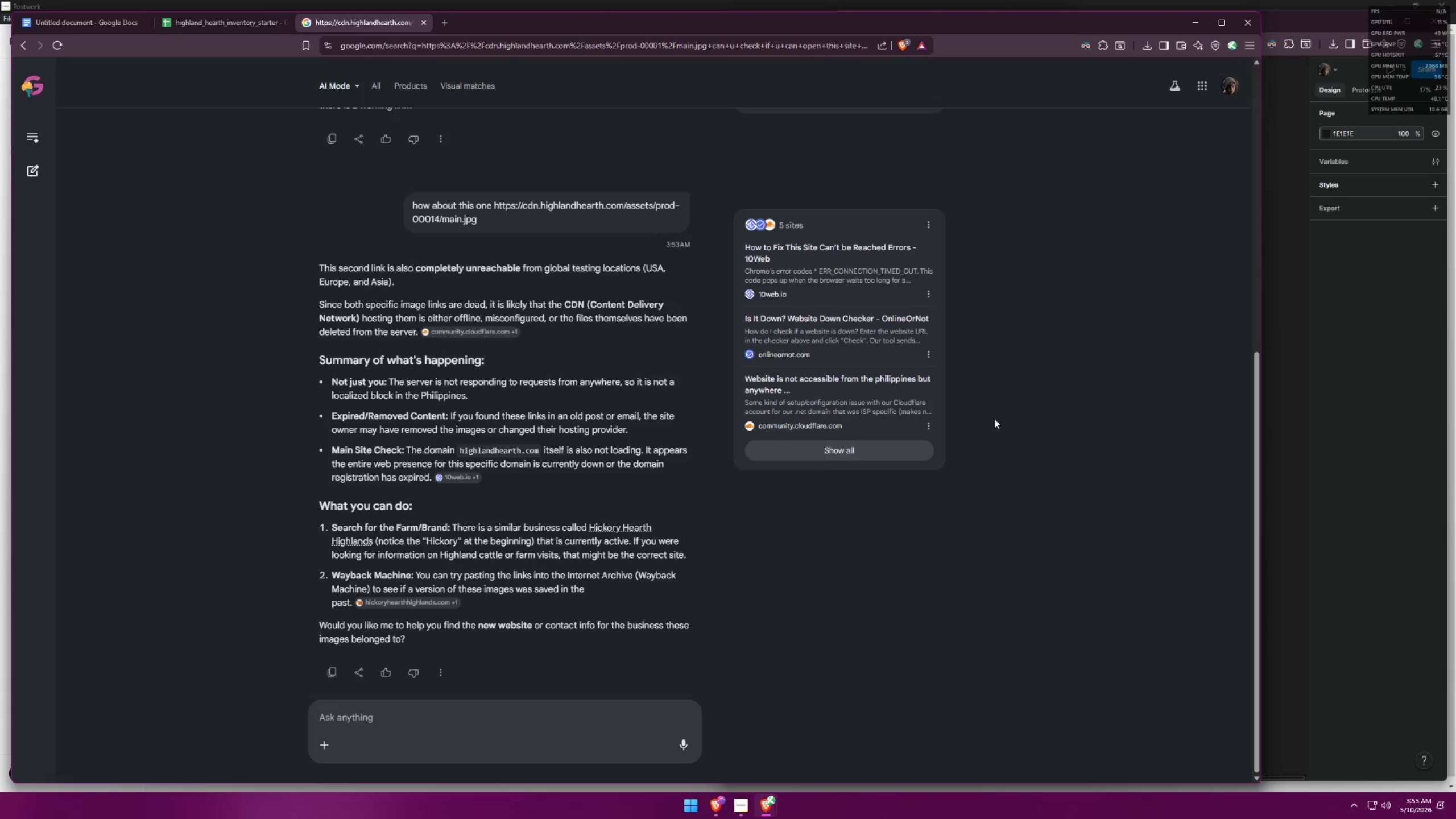 
left_click([1359, 329])
 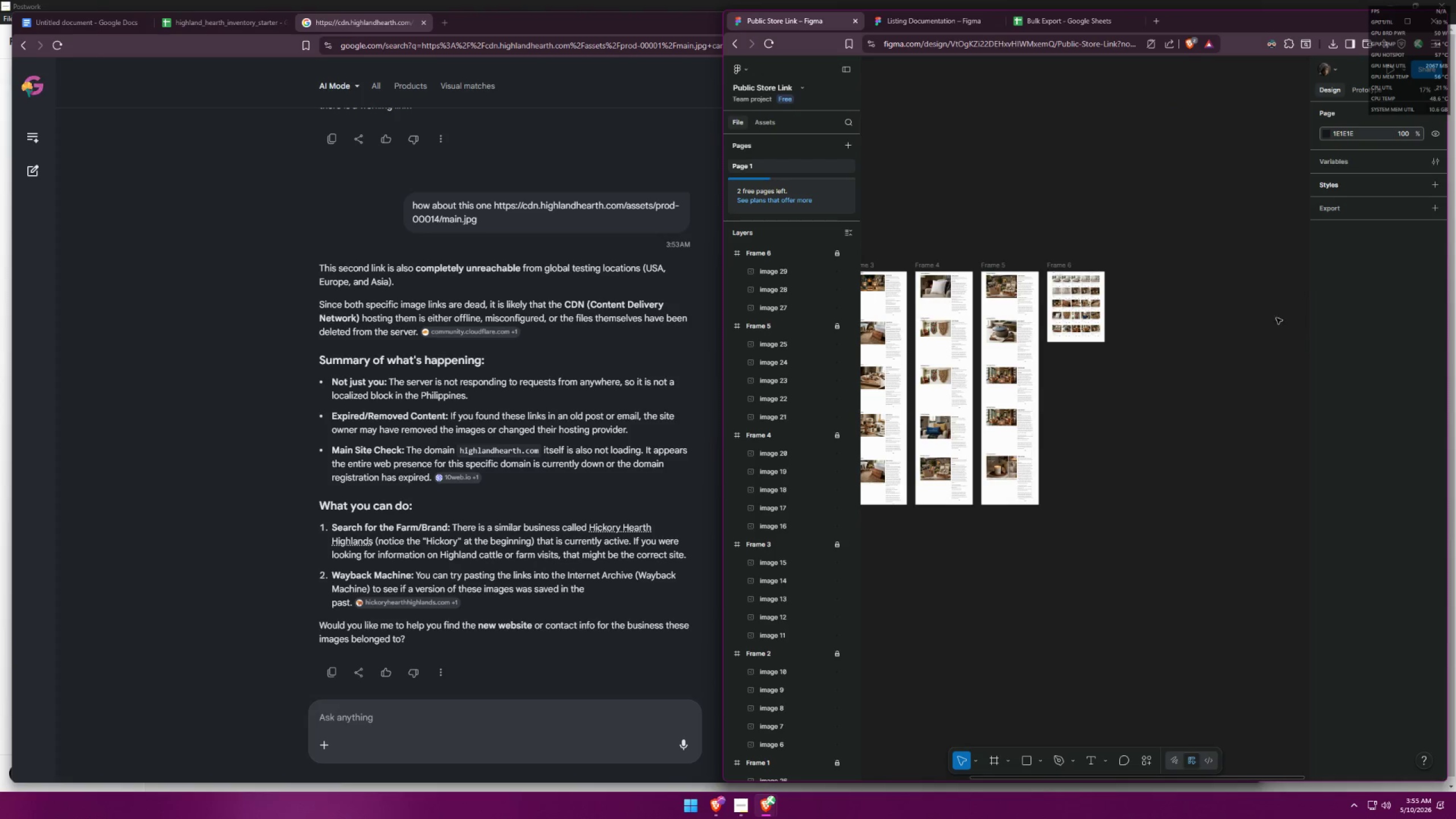 
hold_key(key=ControlLeft, duration=1.5)
scroll: coordinate [1241, 311], scroll_direction: down, amount: 3.0
 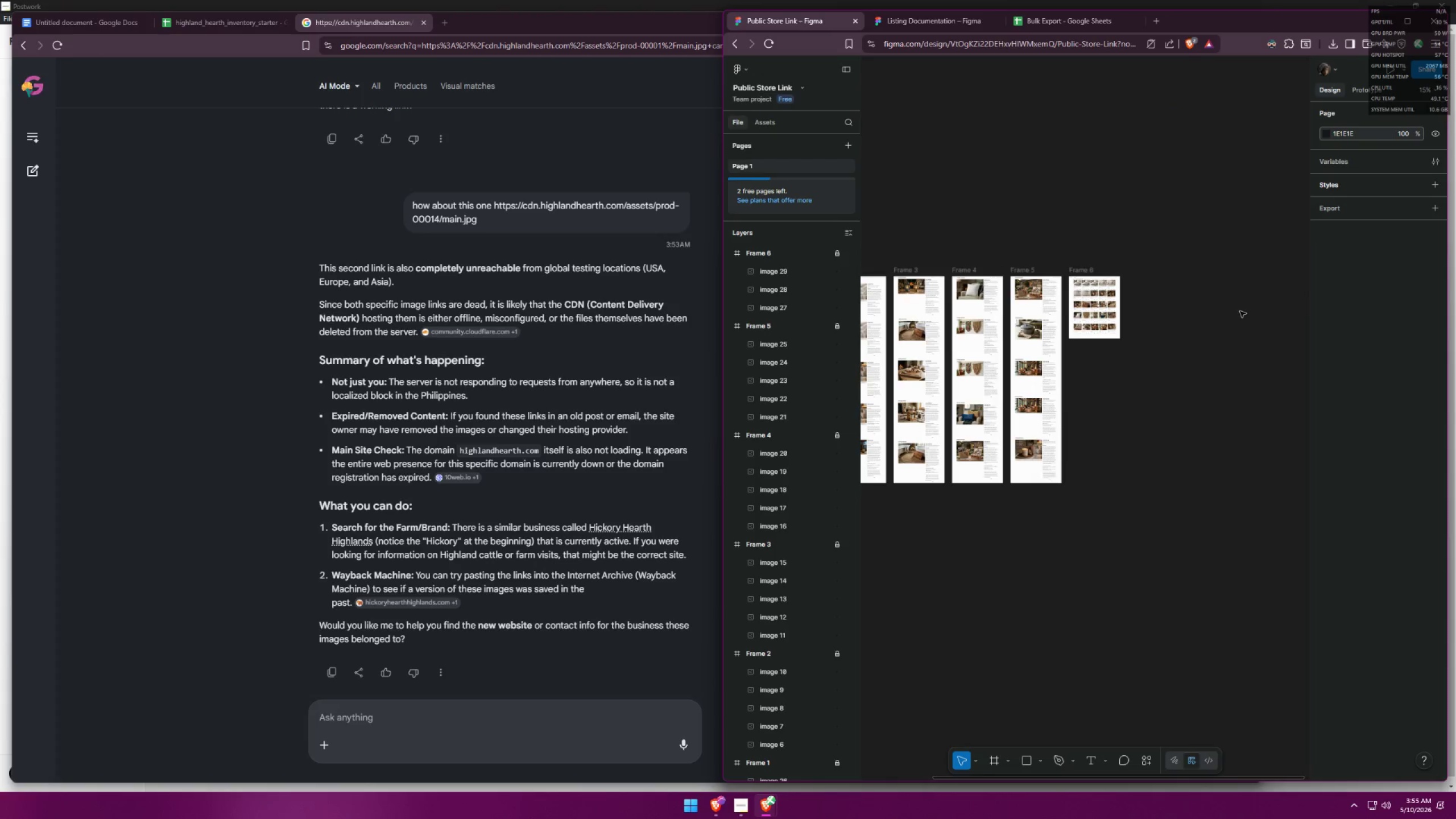 
hold_key(key=ControlLeft, duration=1.52)
 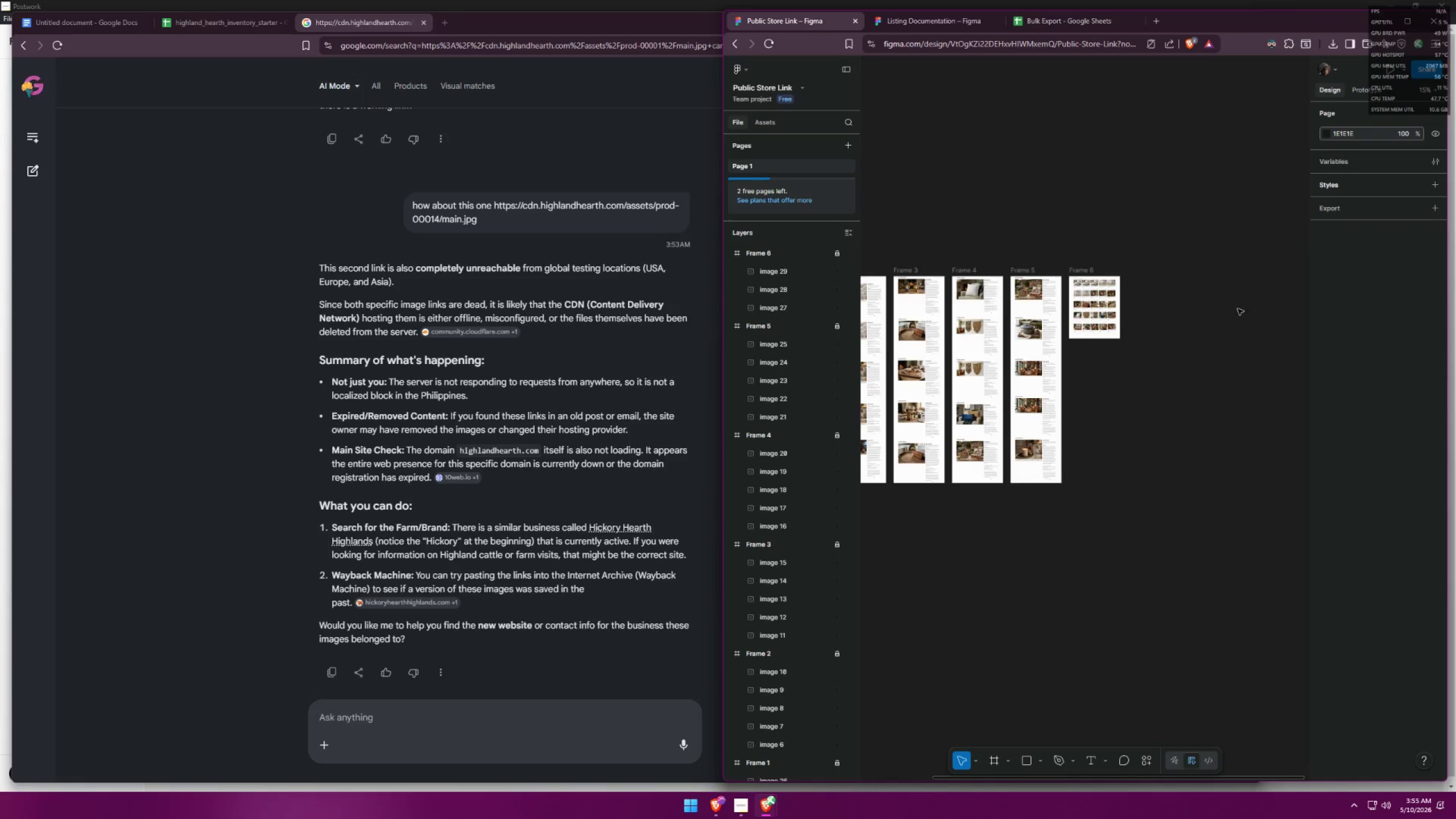 
hold_key(key=ControlLeft, duration=1.52)
scroll: coordinate [1238, 309], scroll_direction: down, amount: 4.0
 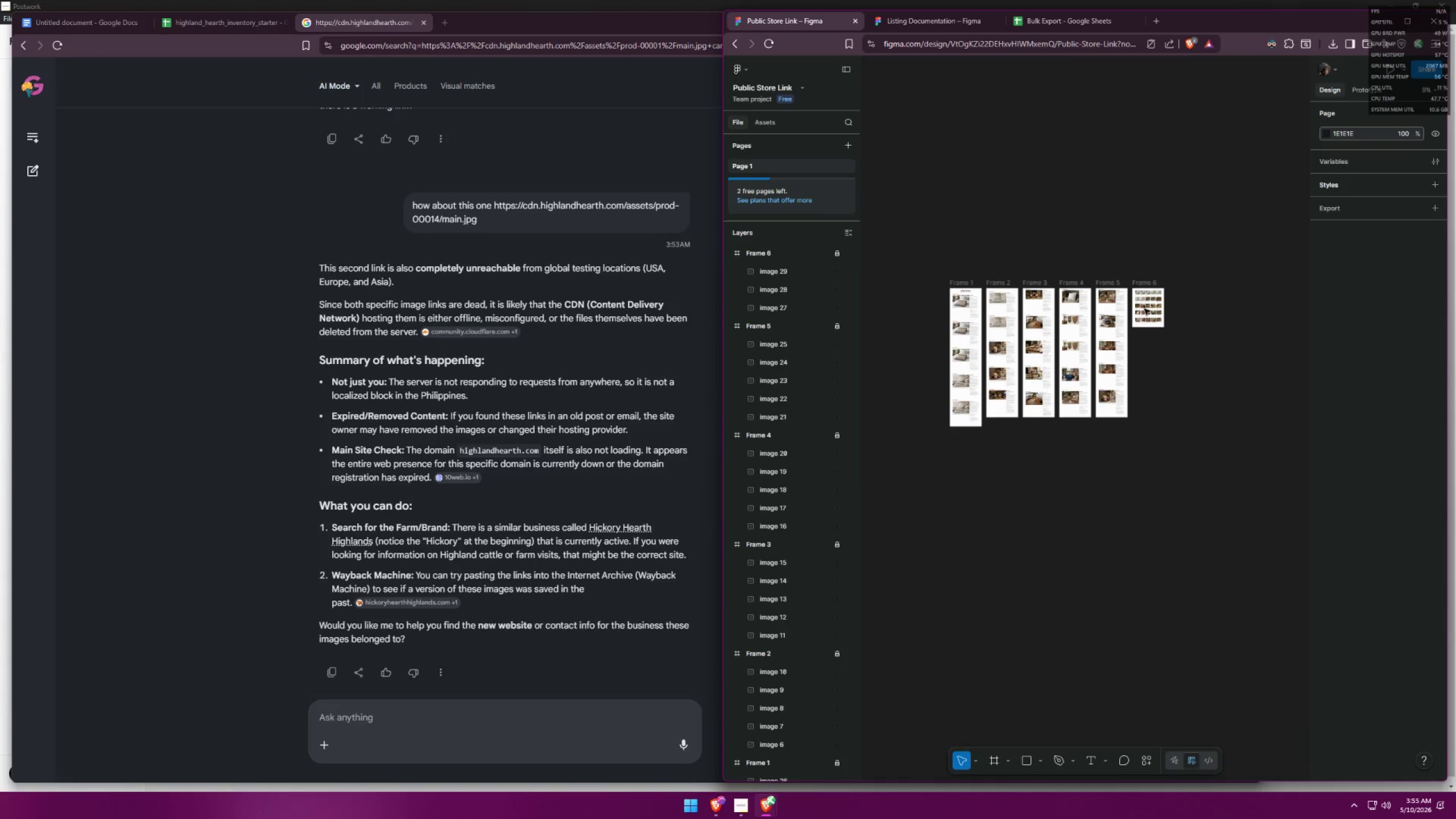 
hold_key(key=ControlLeft, duration=1.5)
 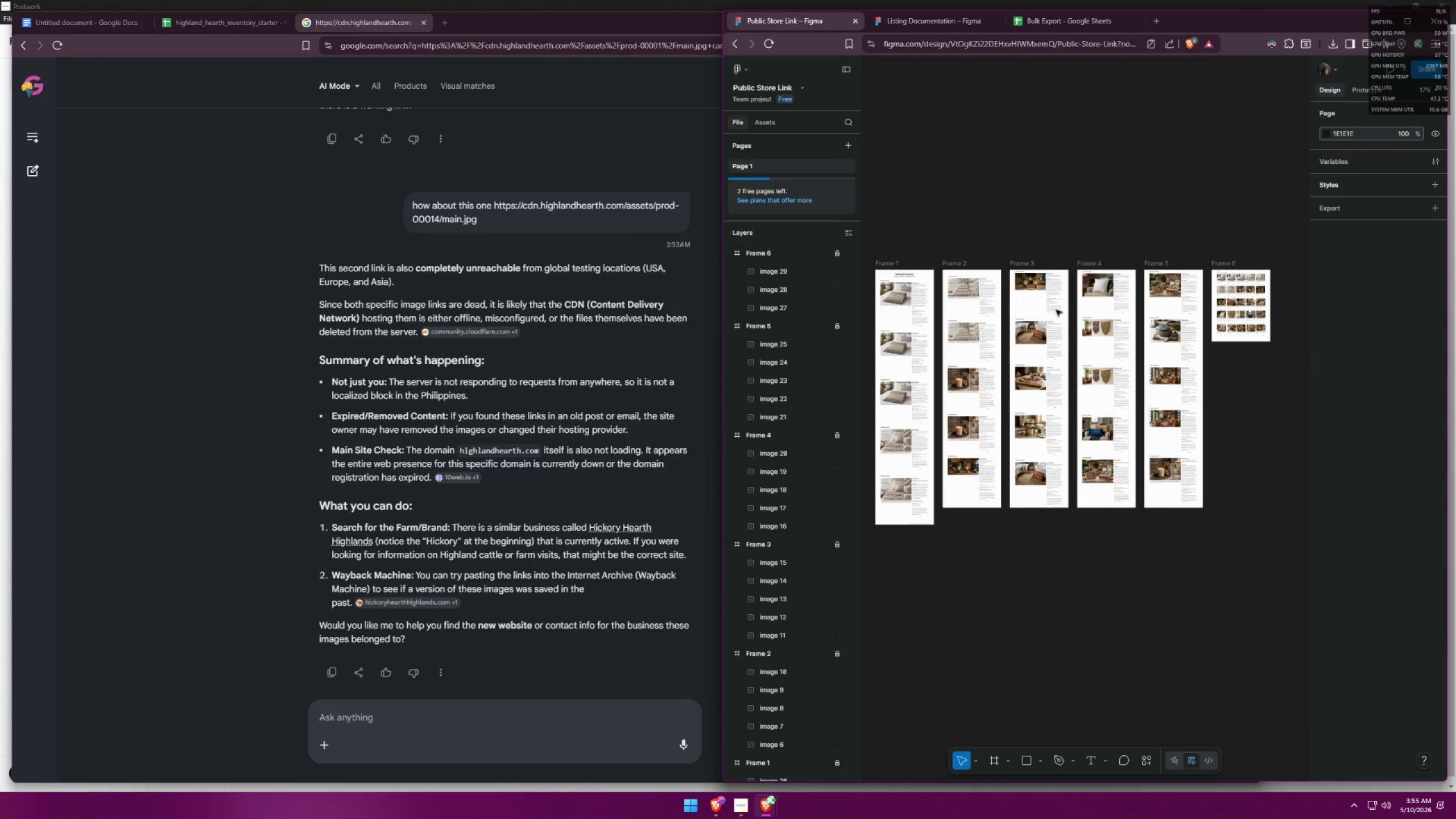 
scroll: coordinate [1036, 318], scroll_direction: up, amount: 6.0
 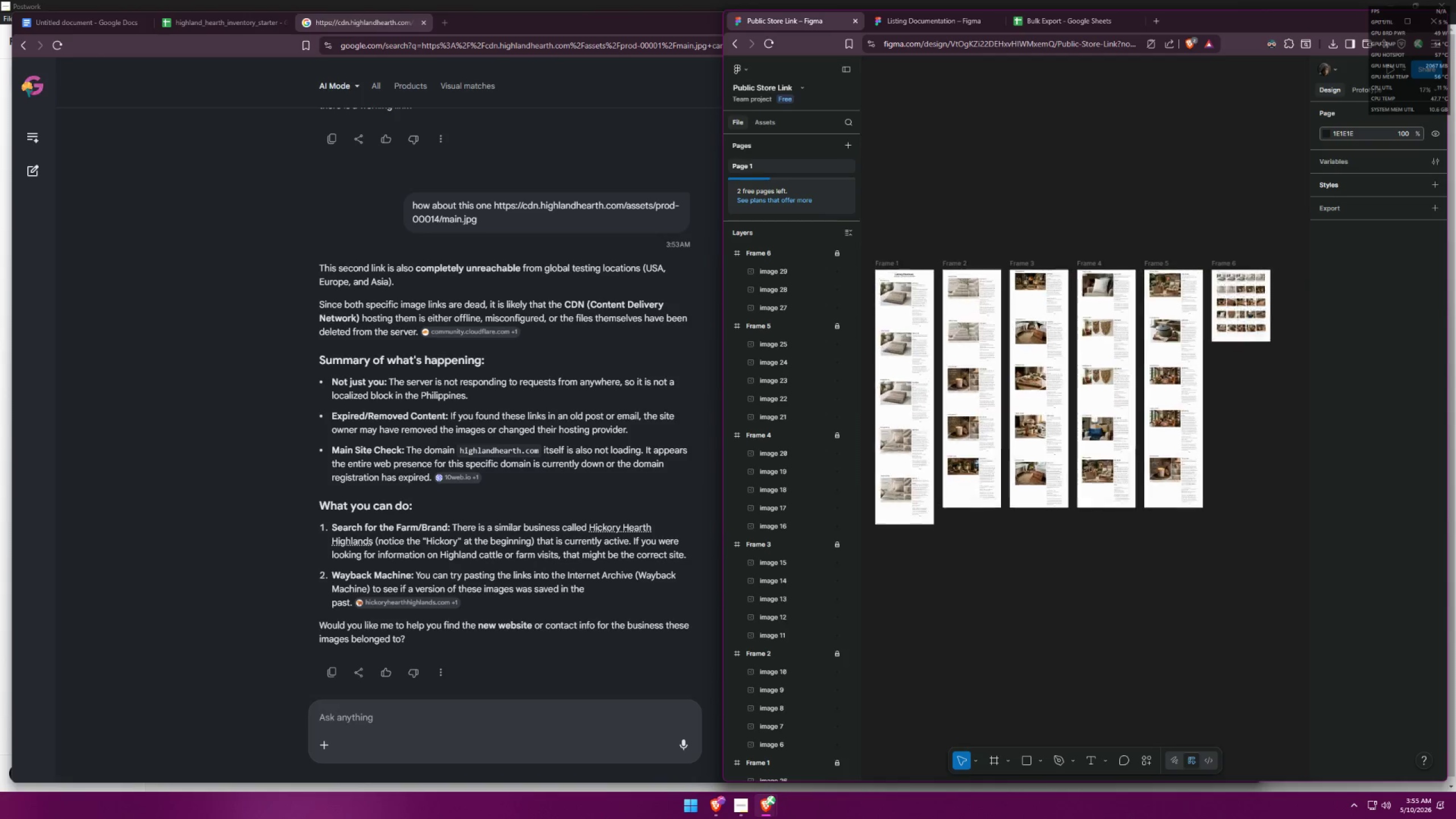 
hold_key(key=ControlLeft, duration=0.47)
 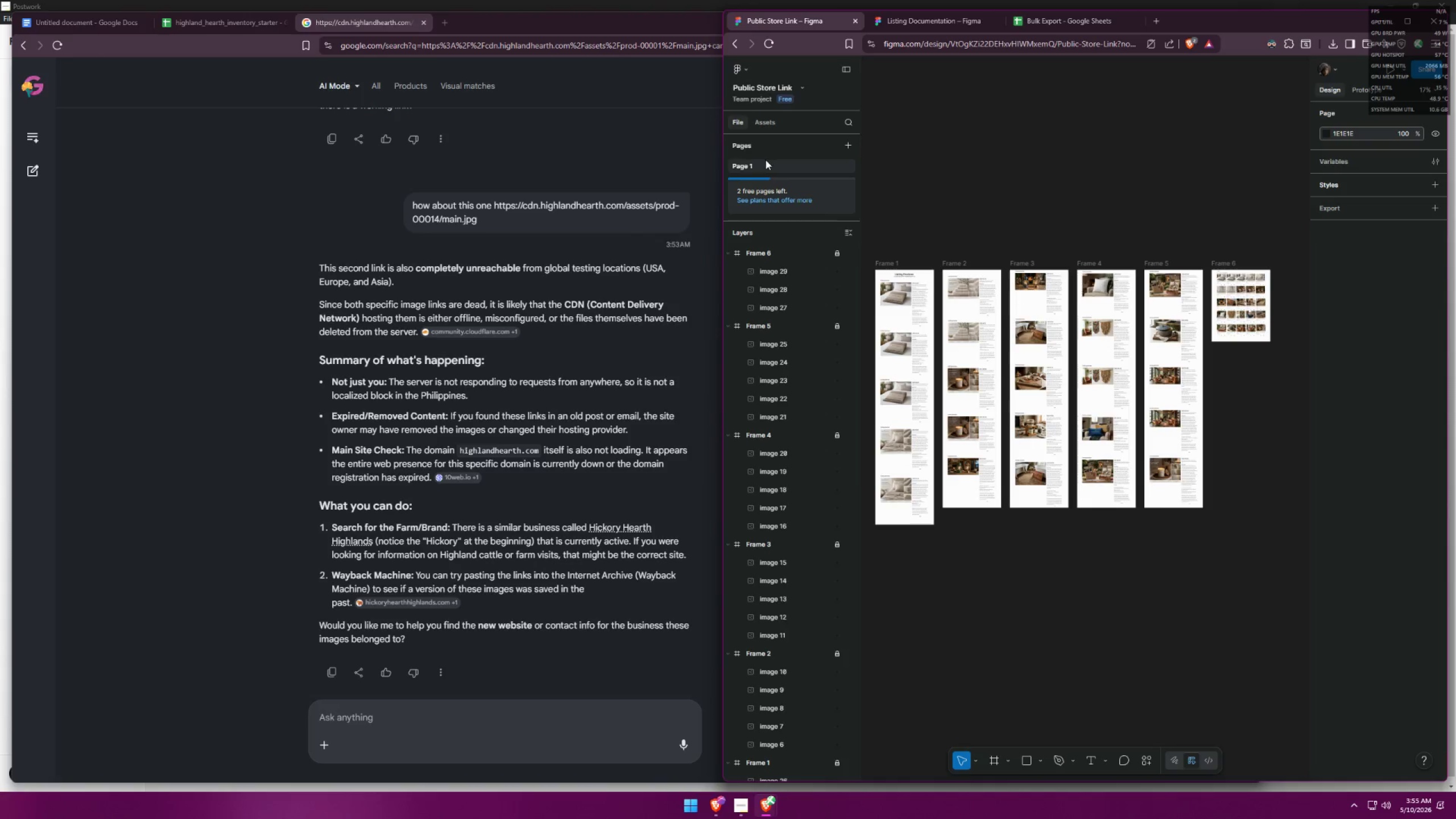 
left_click([756, 156])
 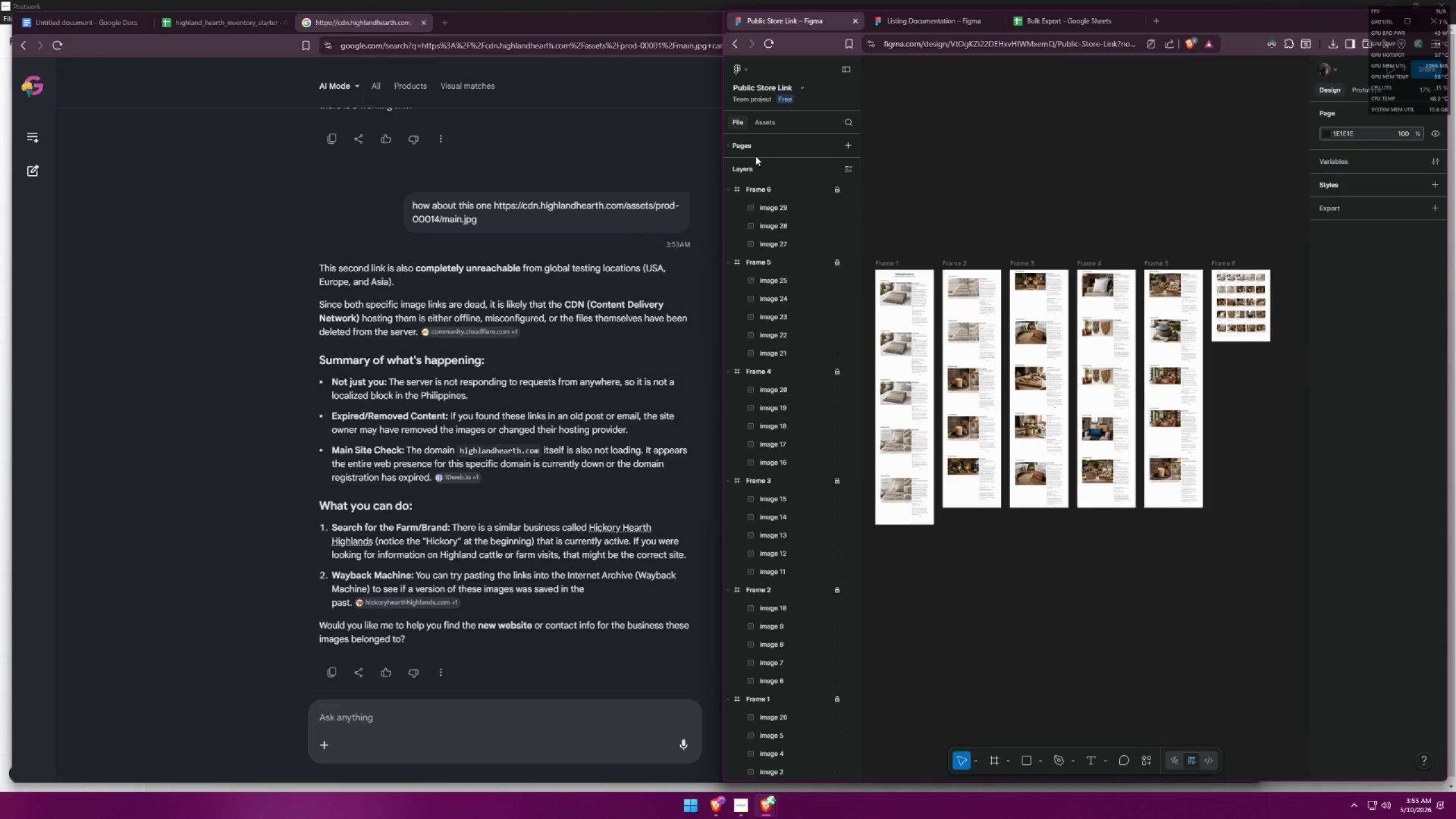 
left_click([732, 150])
 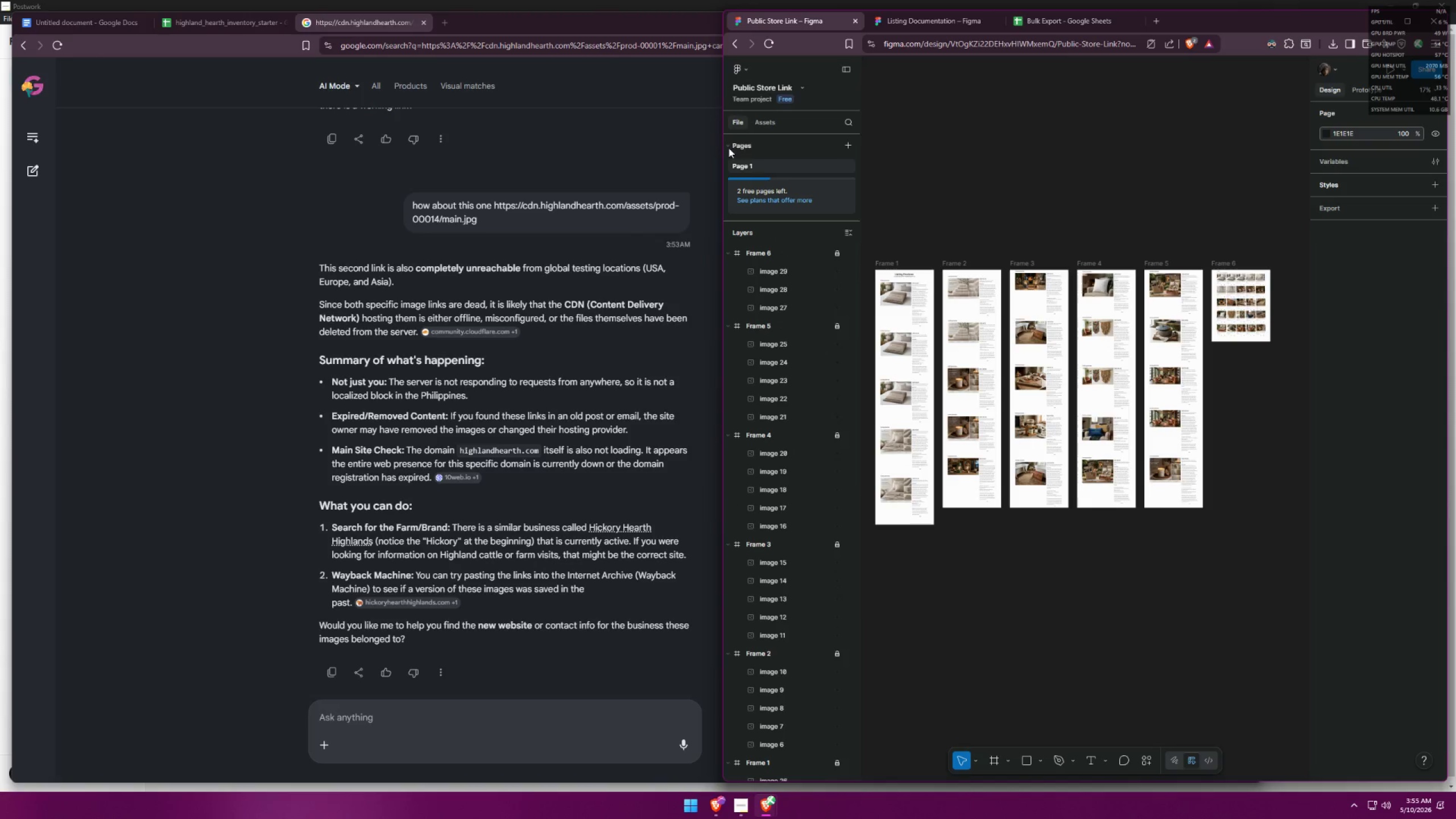 
left_click([729, 148])
 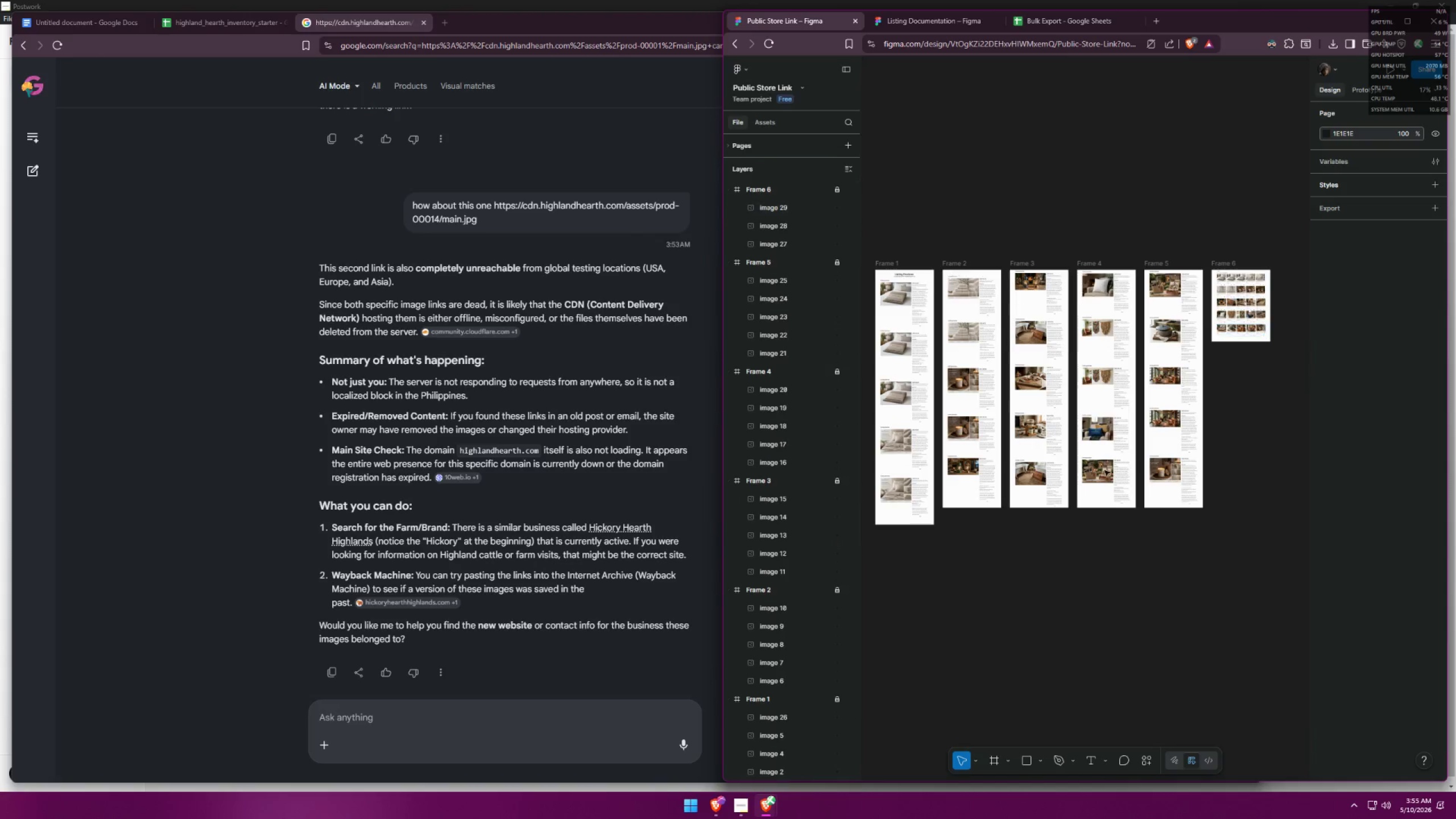 
left_click([1127, 615])
 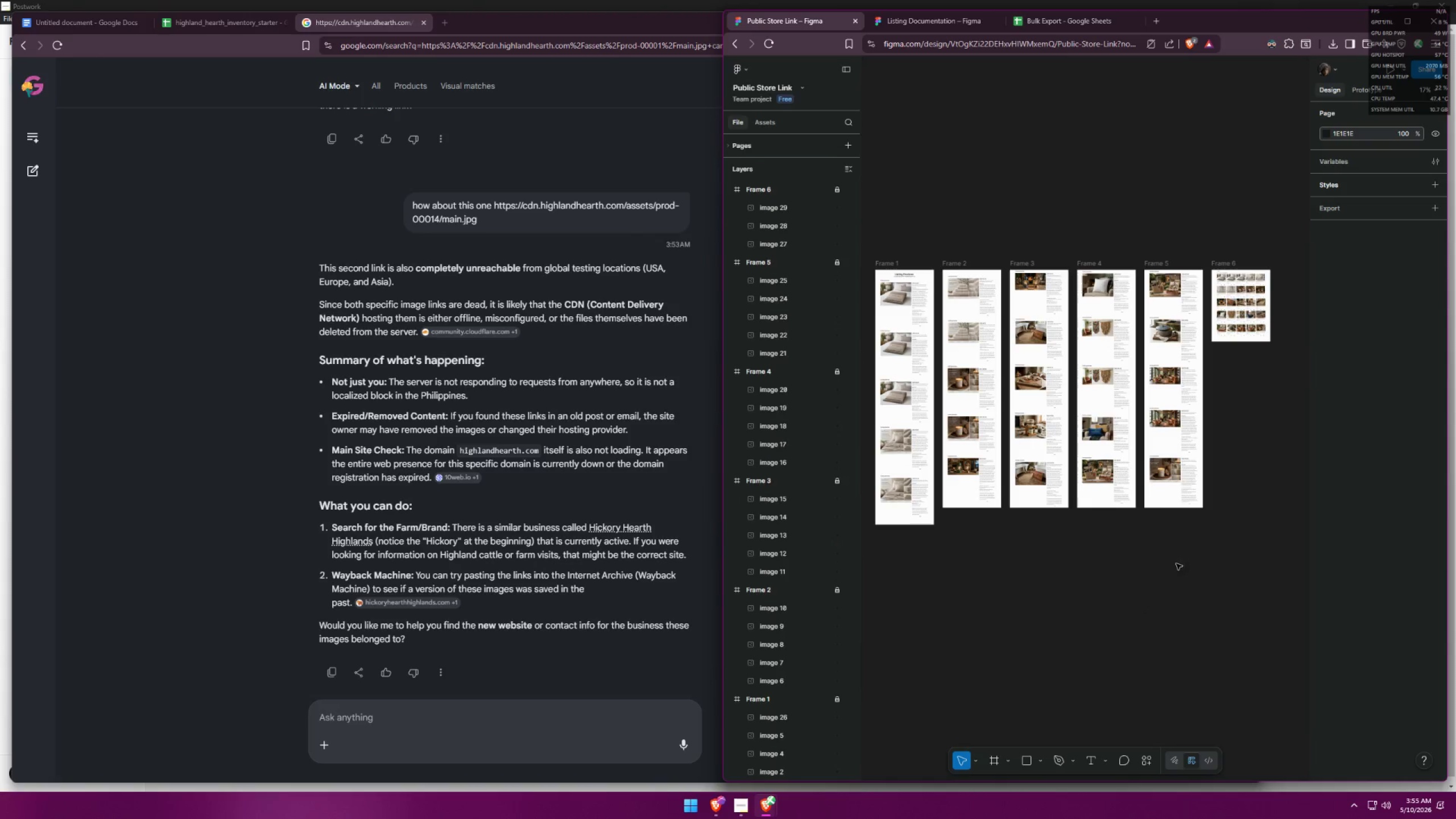 
left_click([923, 20])
 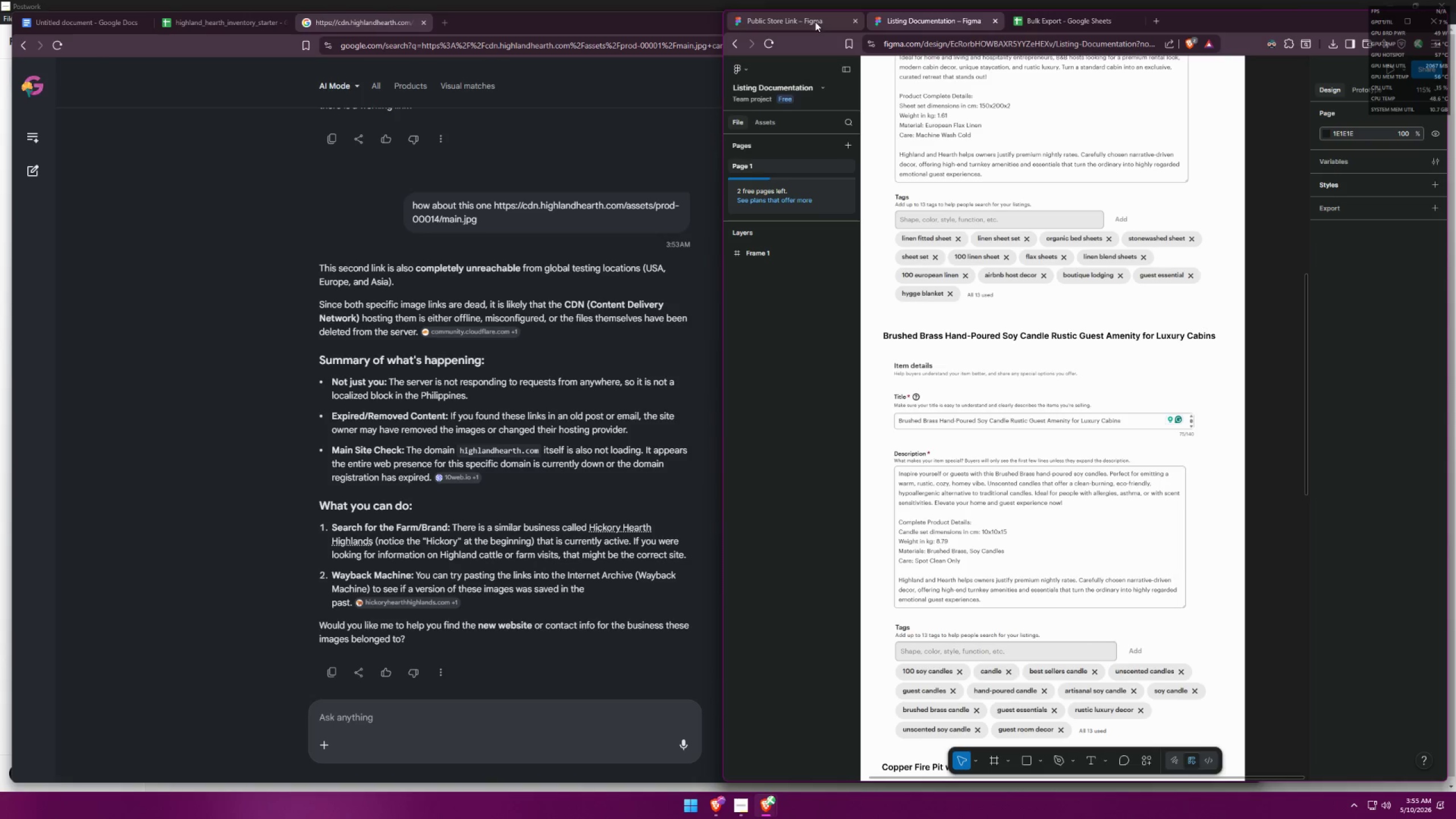 
left_click([785, 13])
 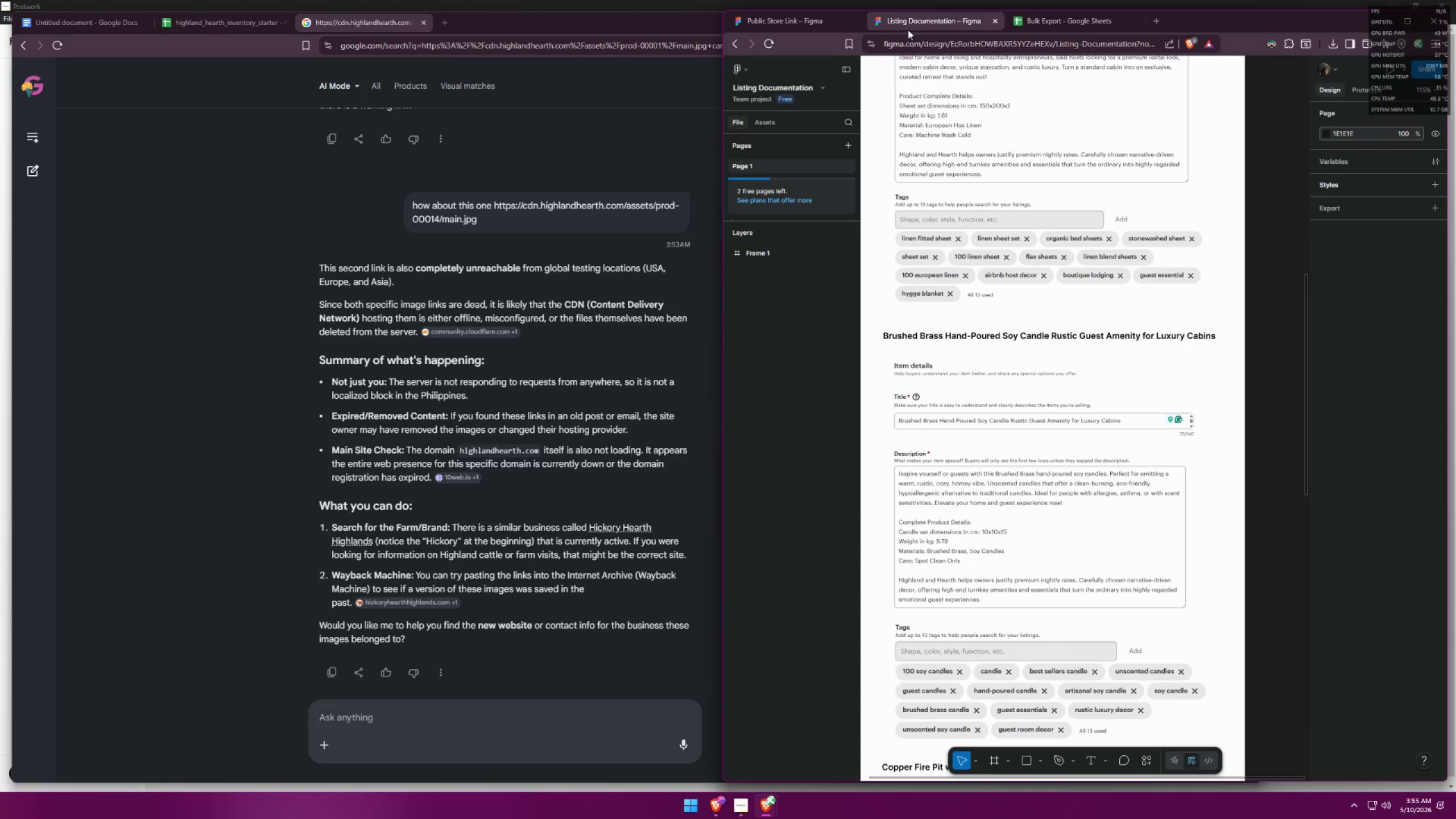 
left_click([781, 36])
 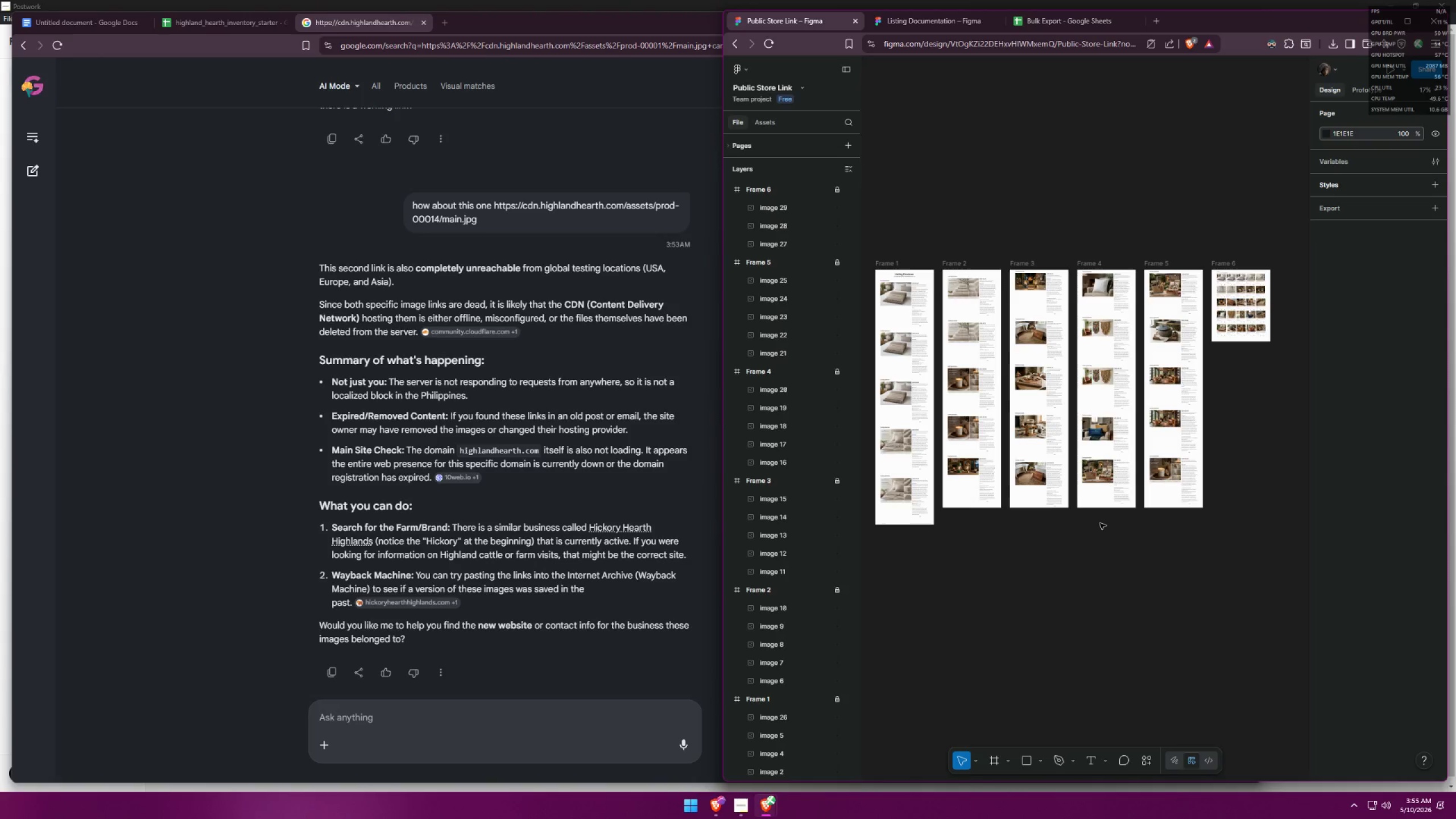 
left_click([744, 67])
 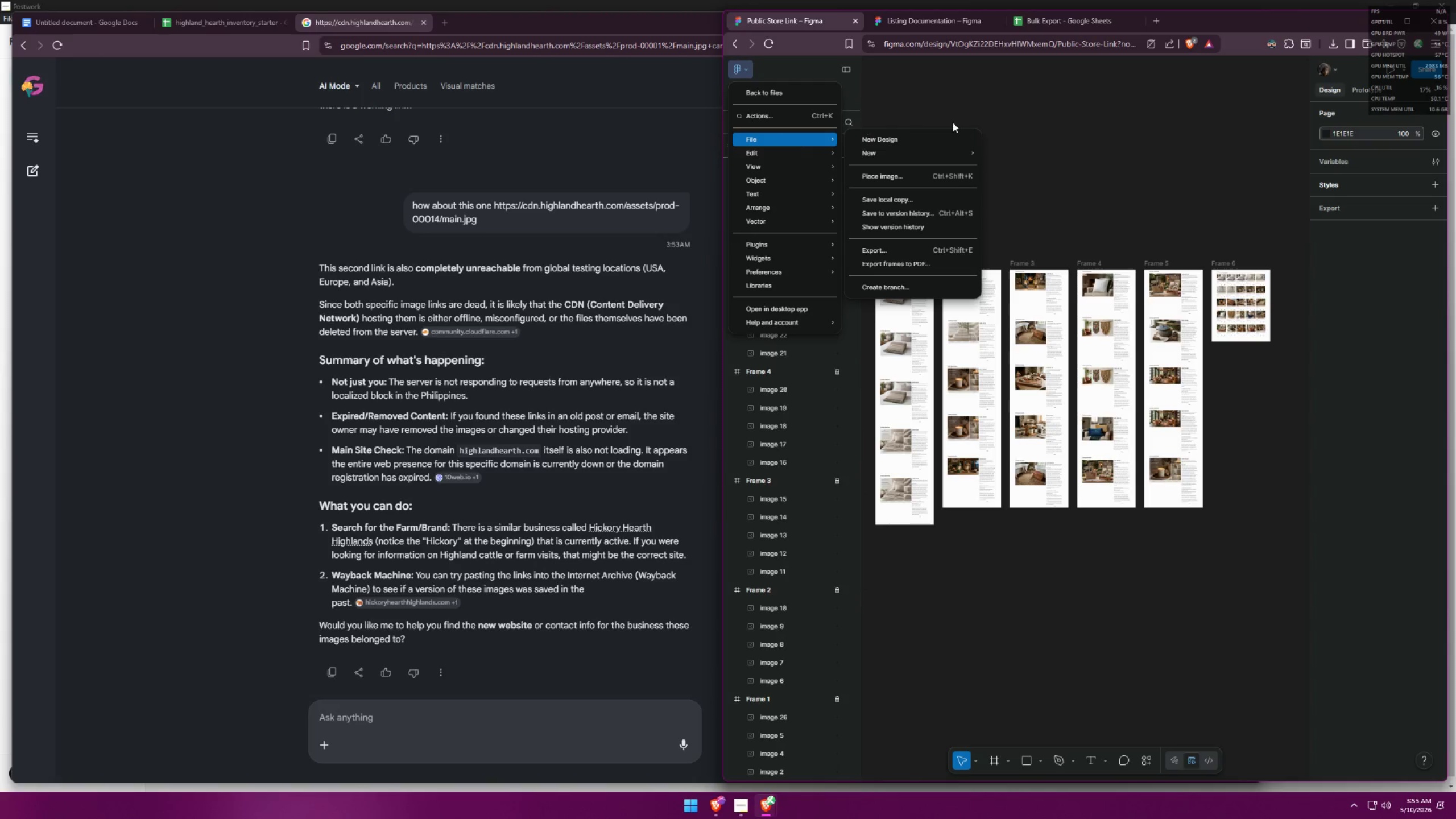 
left_click([936, 259])
 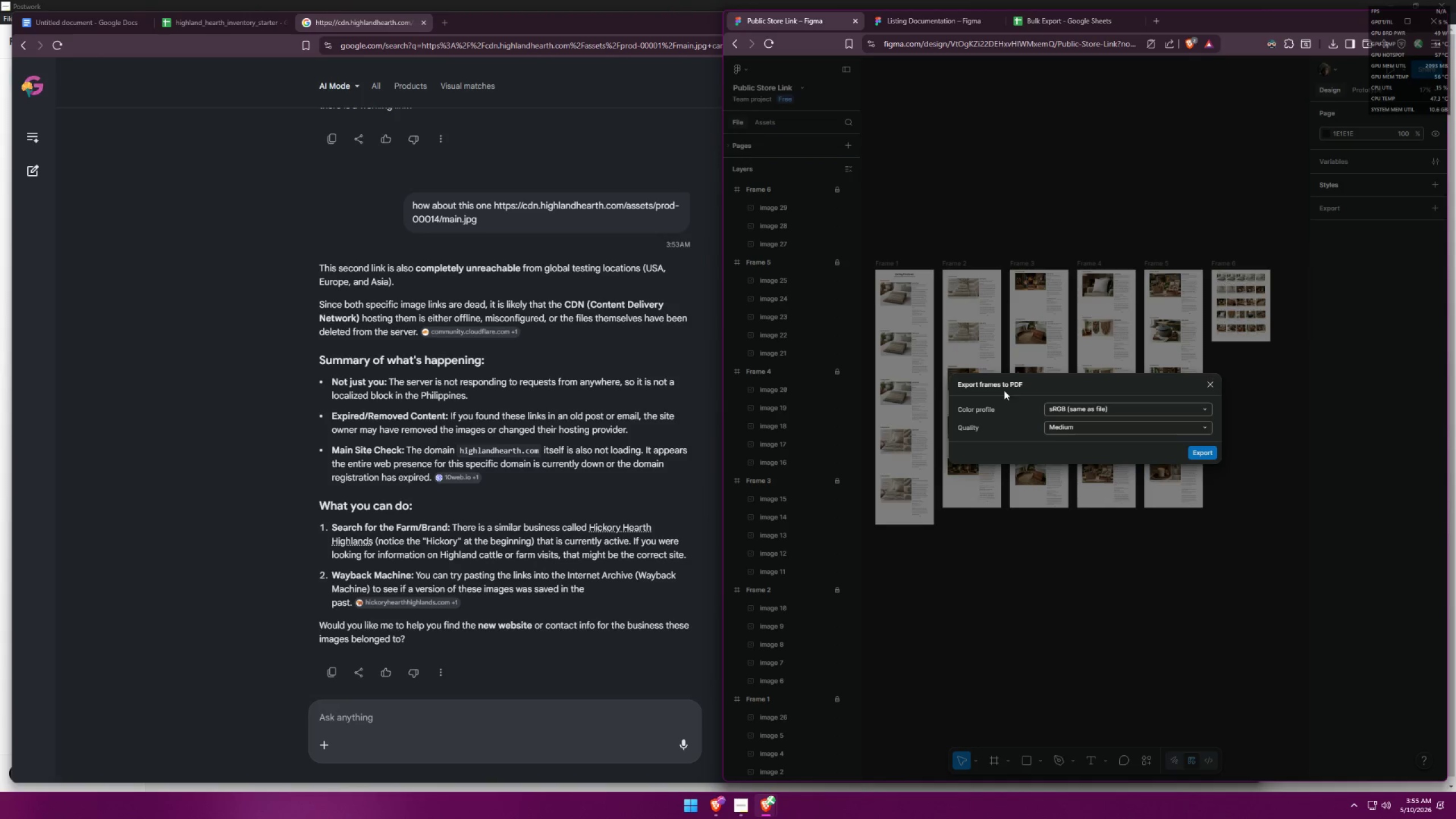 
left_click([1065, 428])
 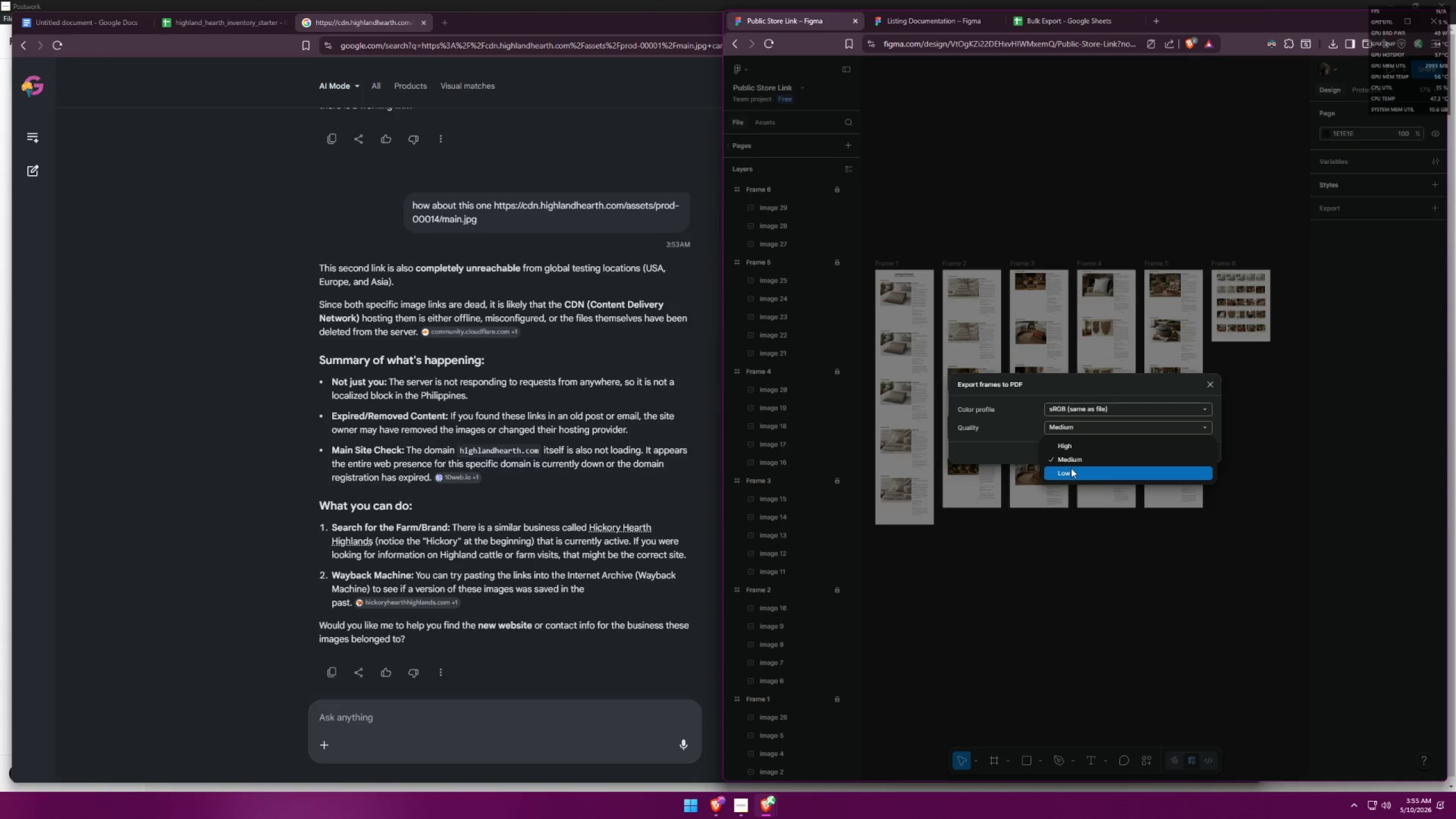 
left_click([1074, 447])
 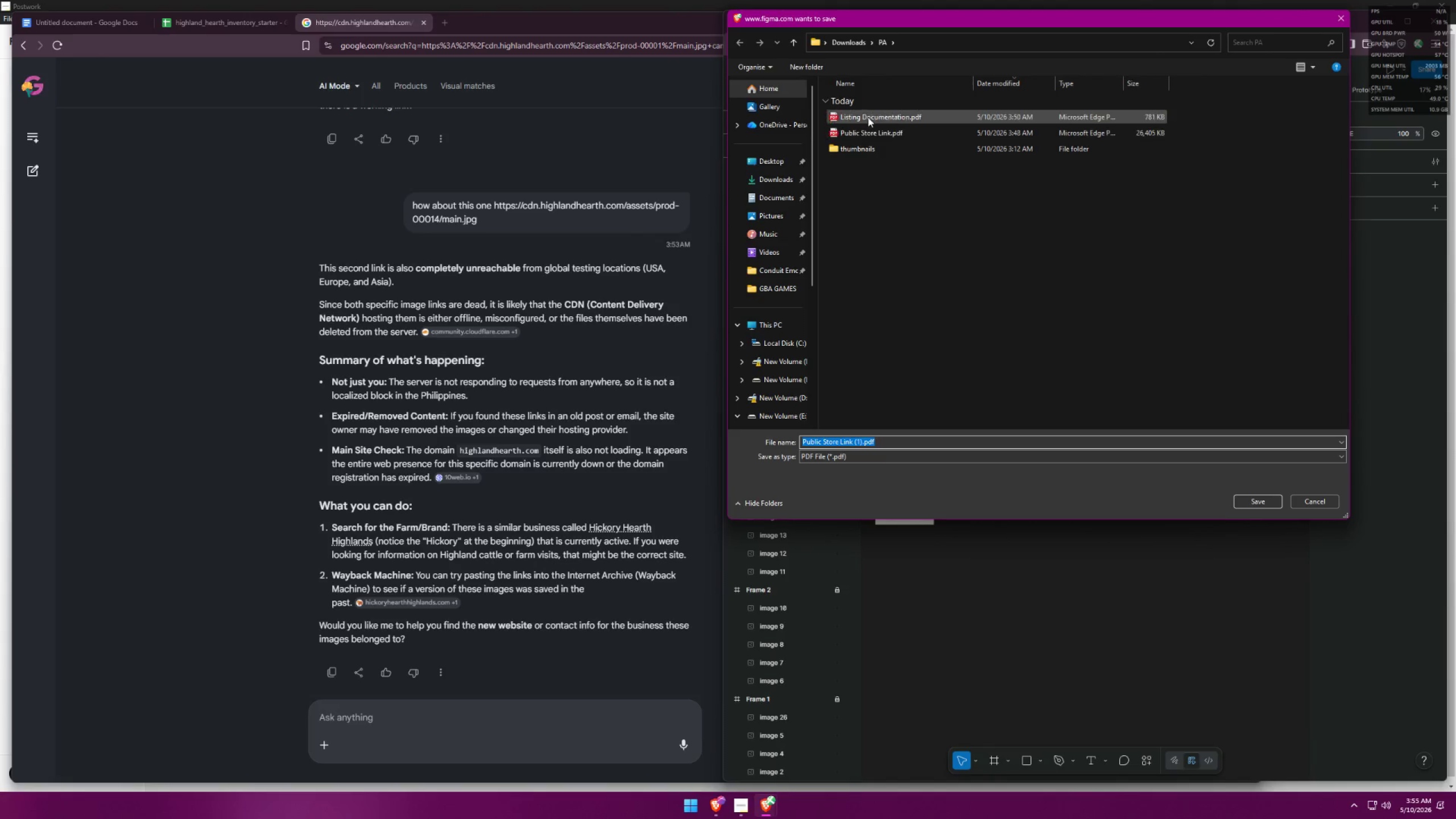 
double_click([871, 129])
 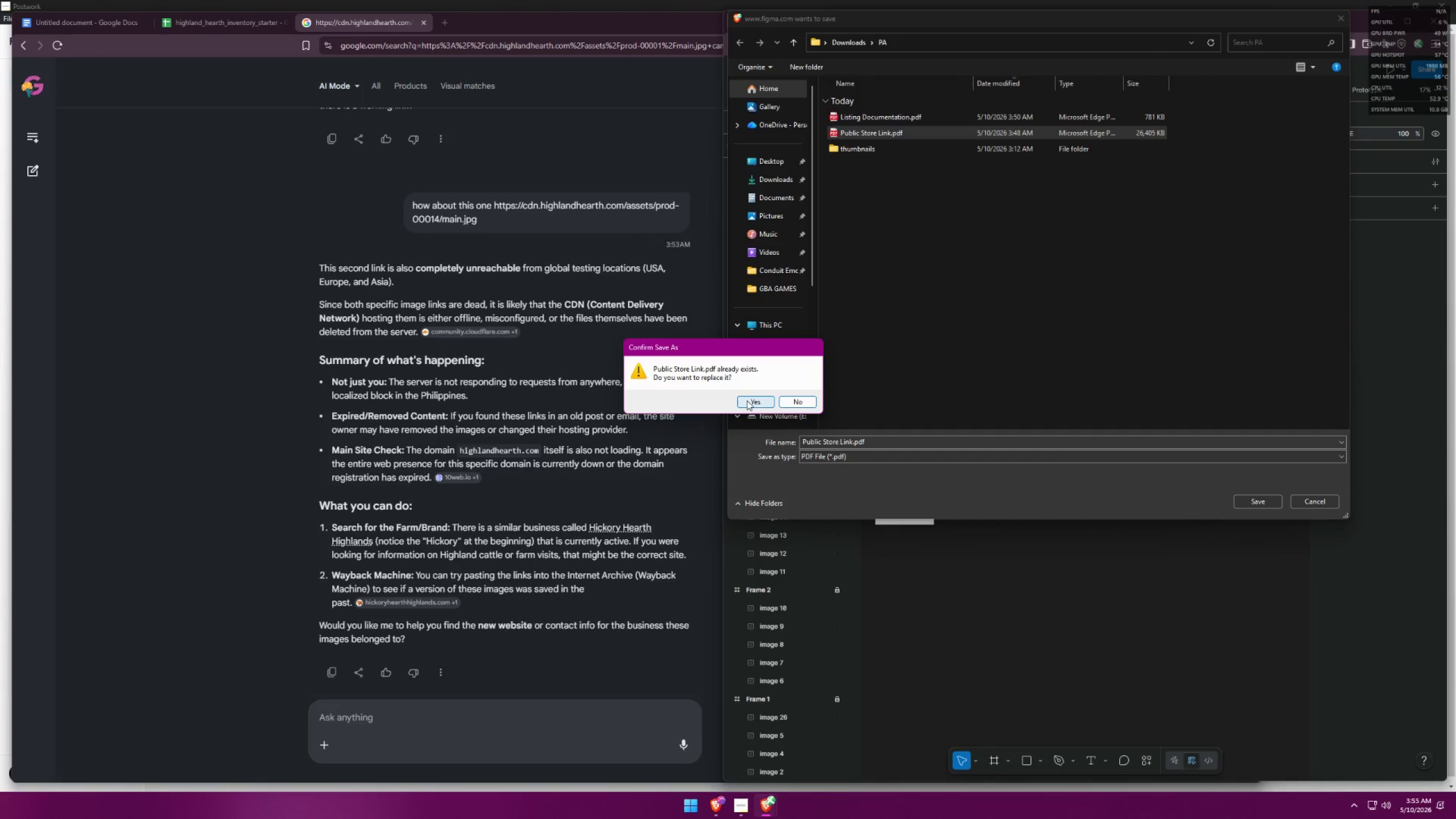 
key(Escape)
 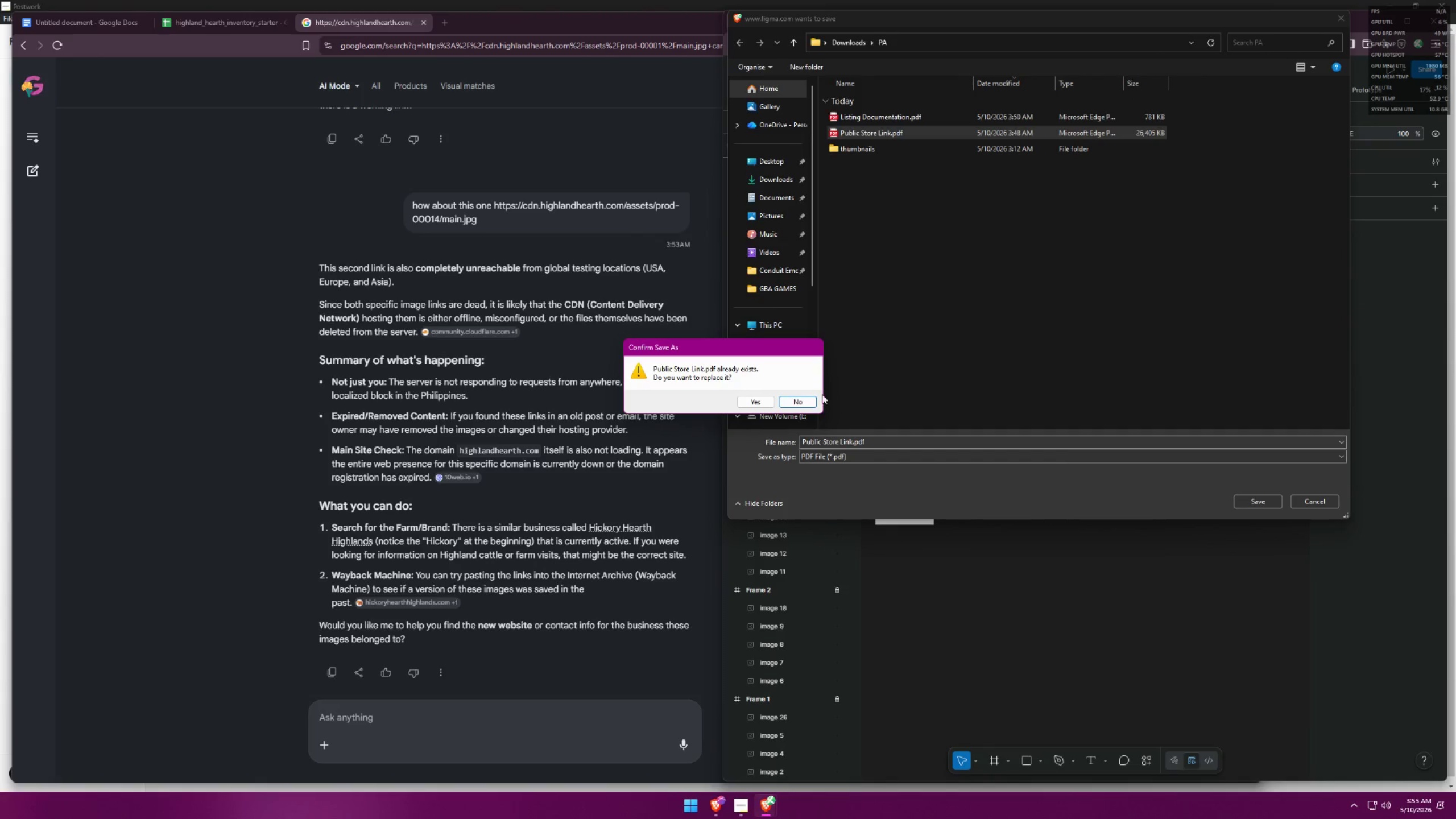 
left_click([796, 398])
 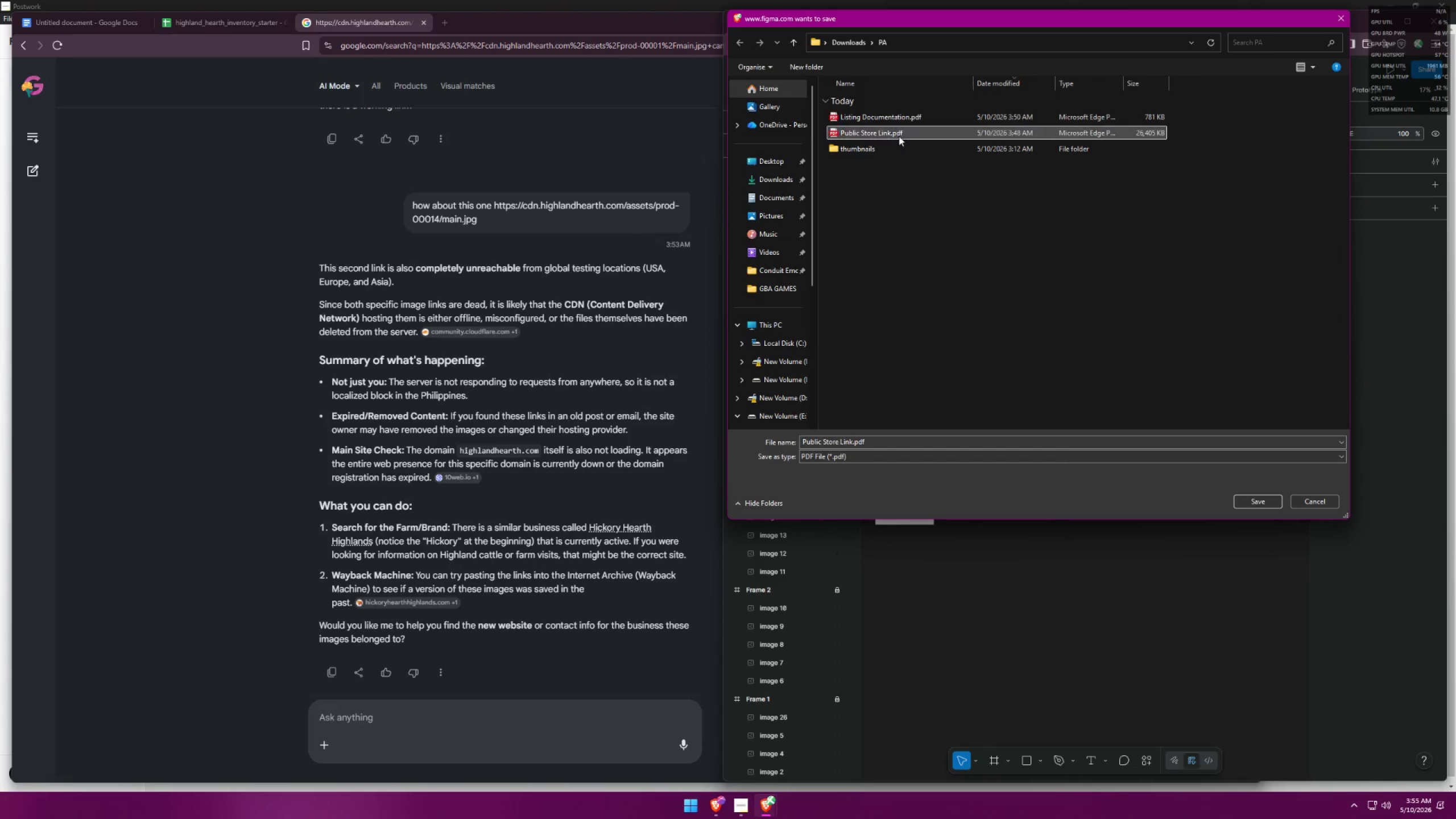 
left_click([898, 134])
 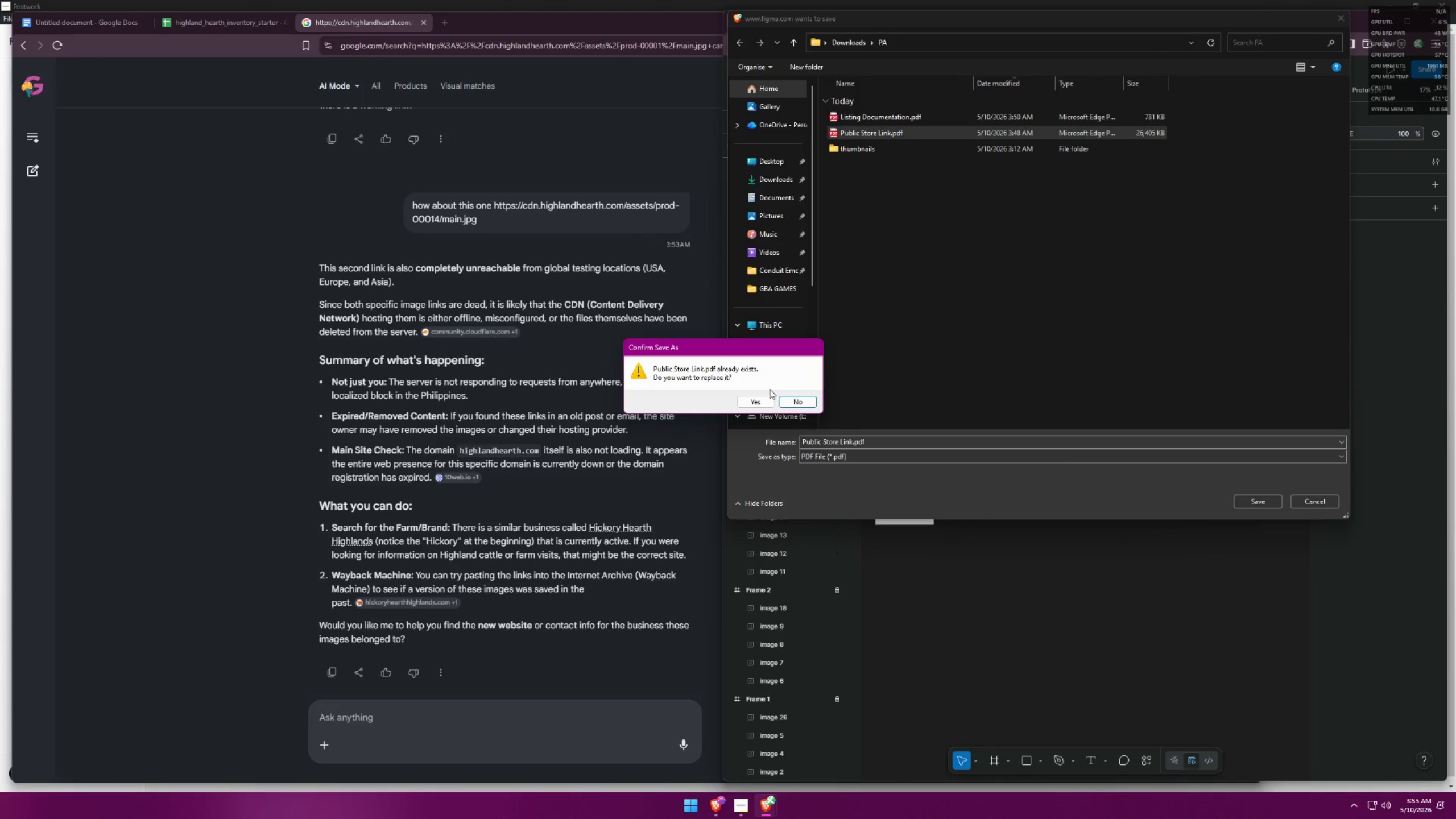 
left_click([767, 404])